 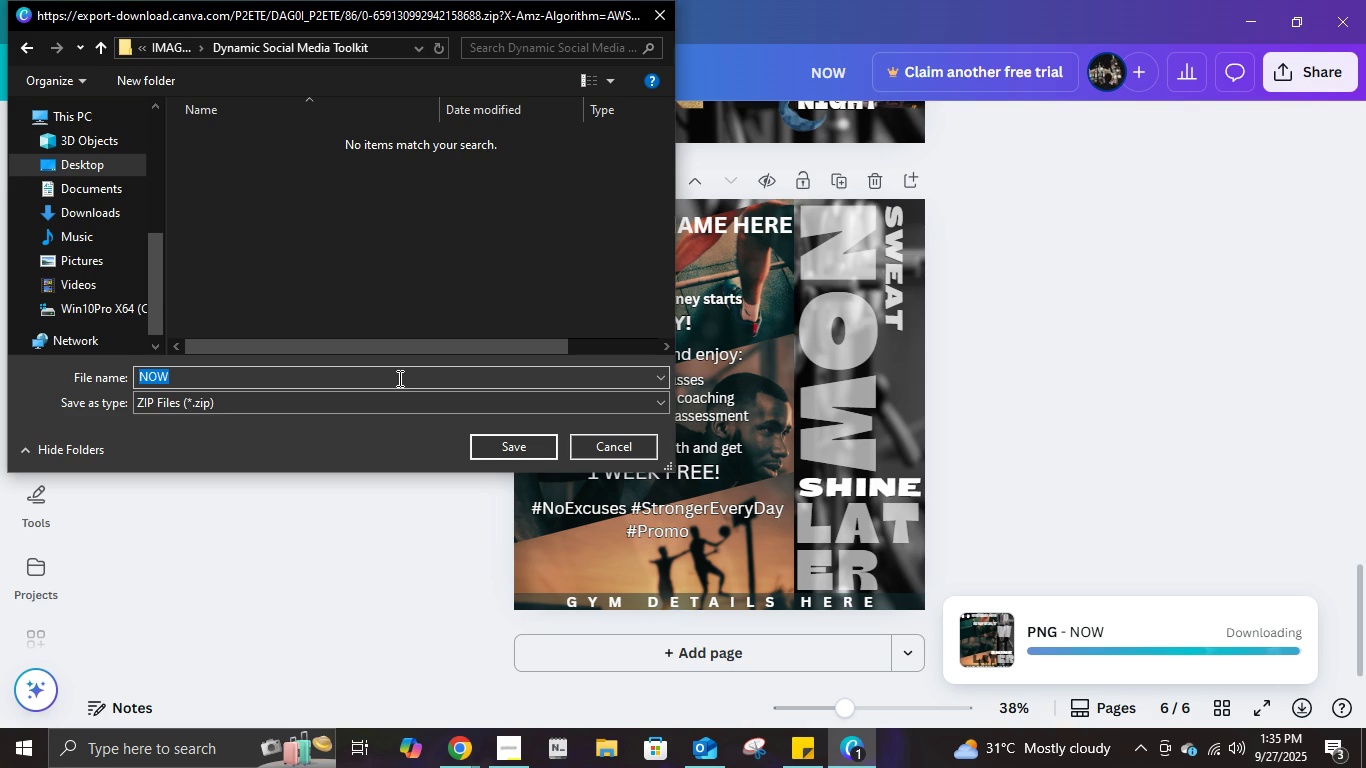 
left_click([398, 378])
 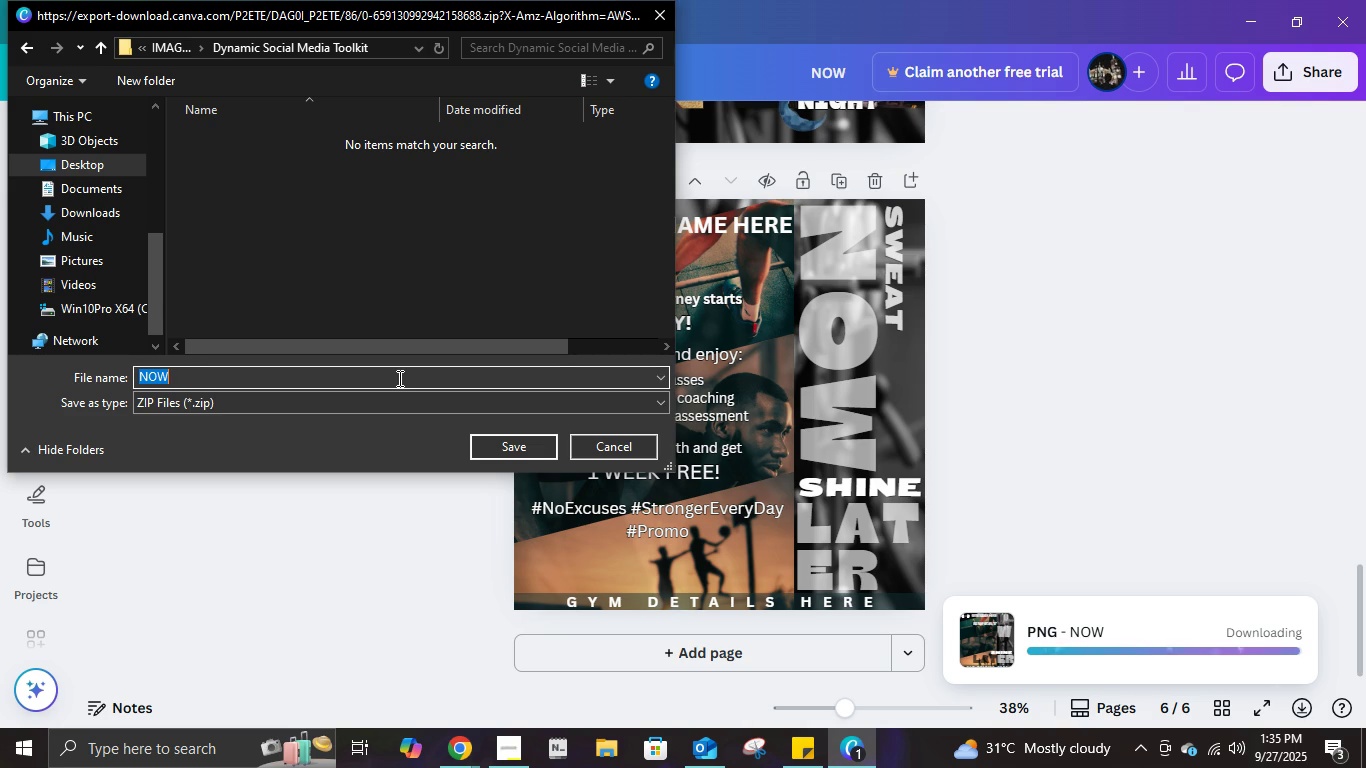 
type(DMTK)
 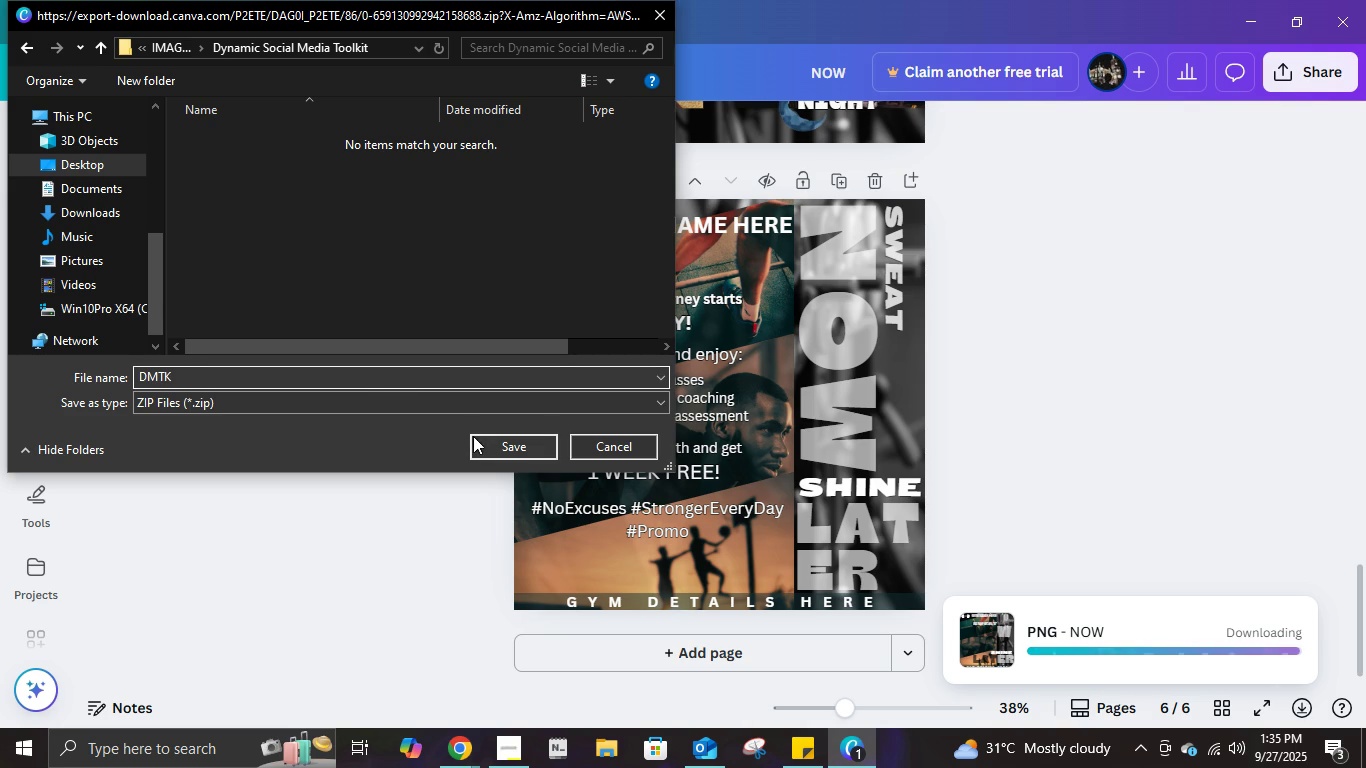 
left_click([475, 438])
 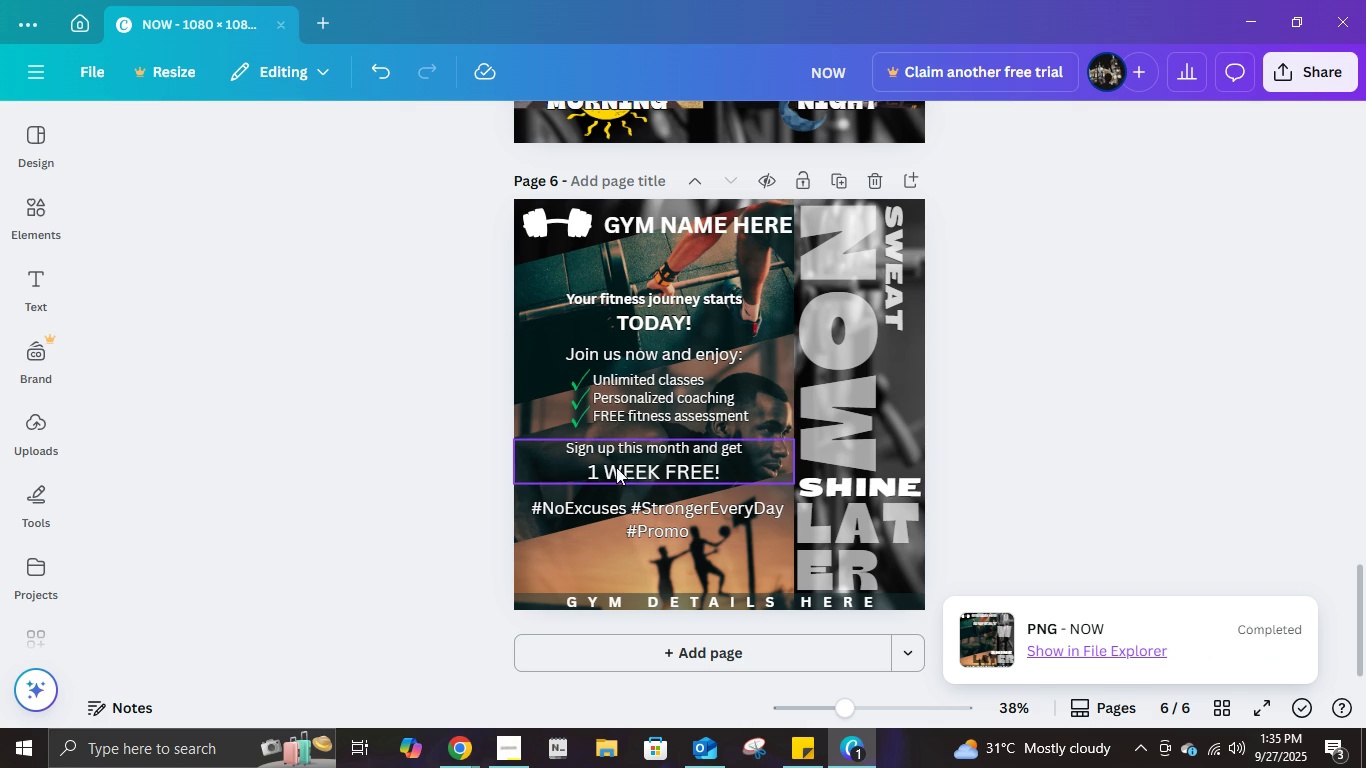 
scroll: coordinate [763, 426], scroll_direction: up, amount: 22.0